 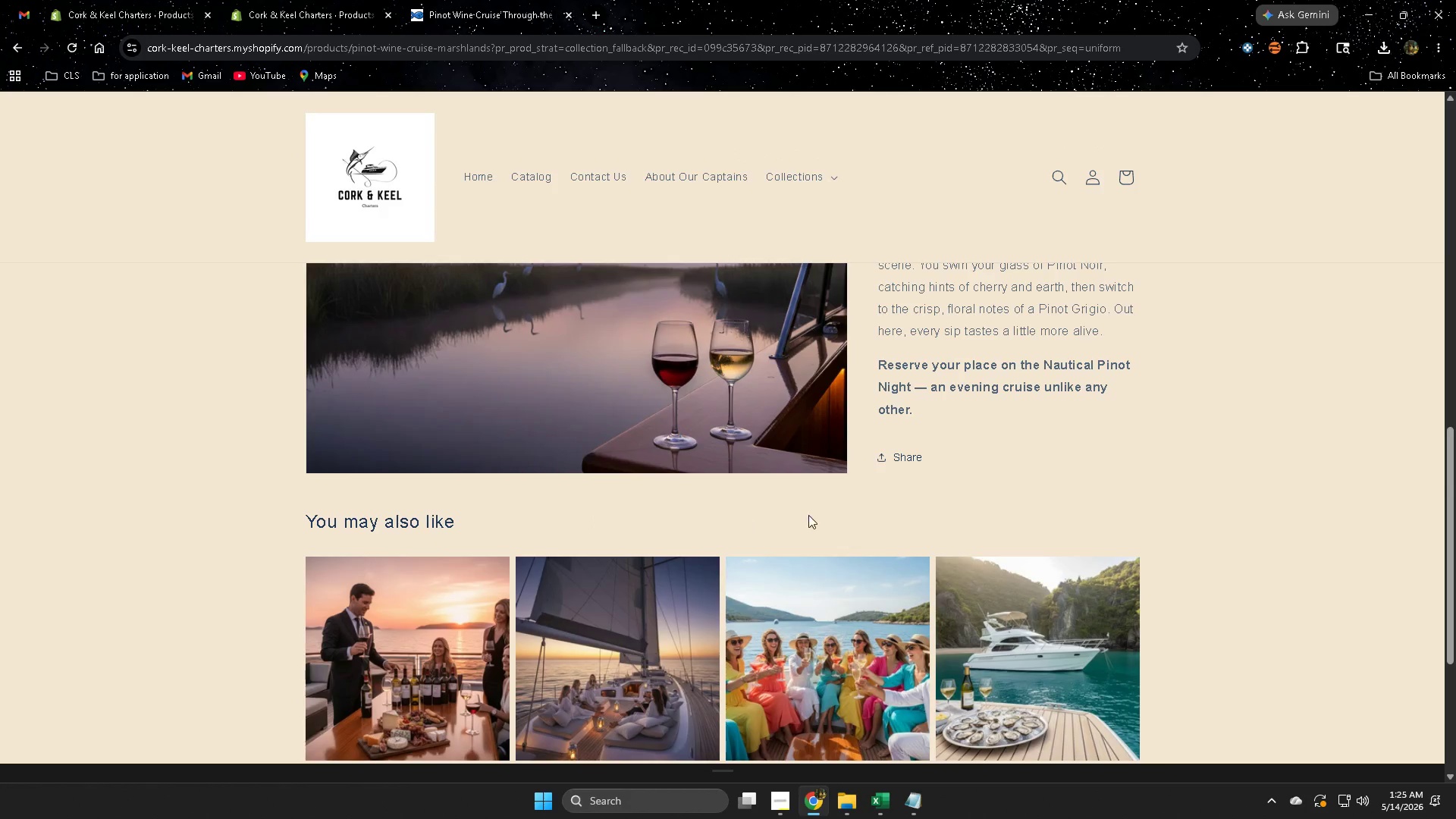 
left_click([803, 173])
 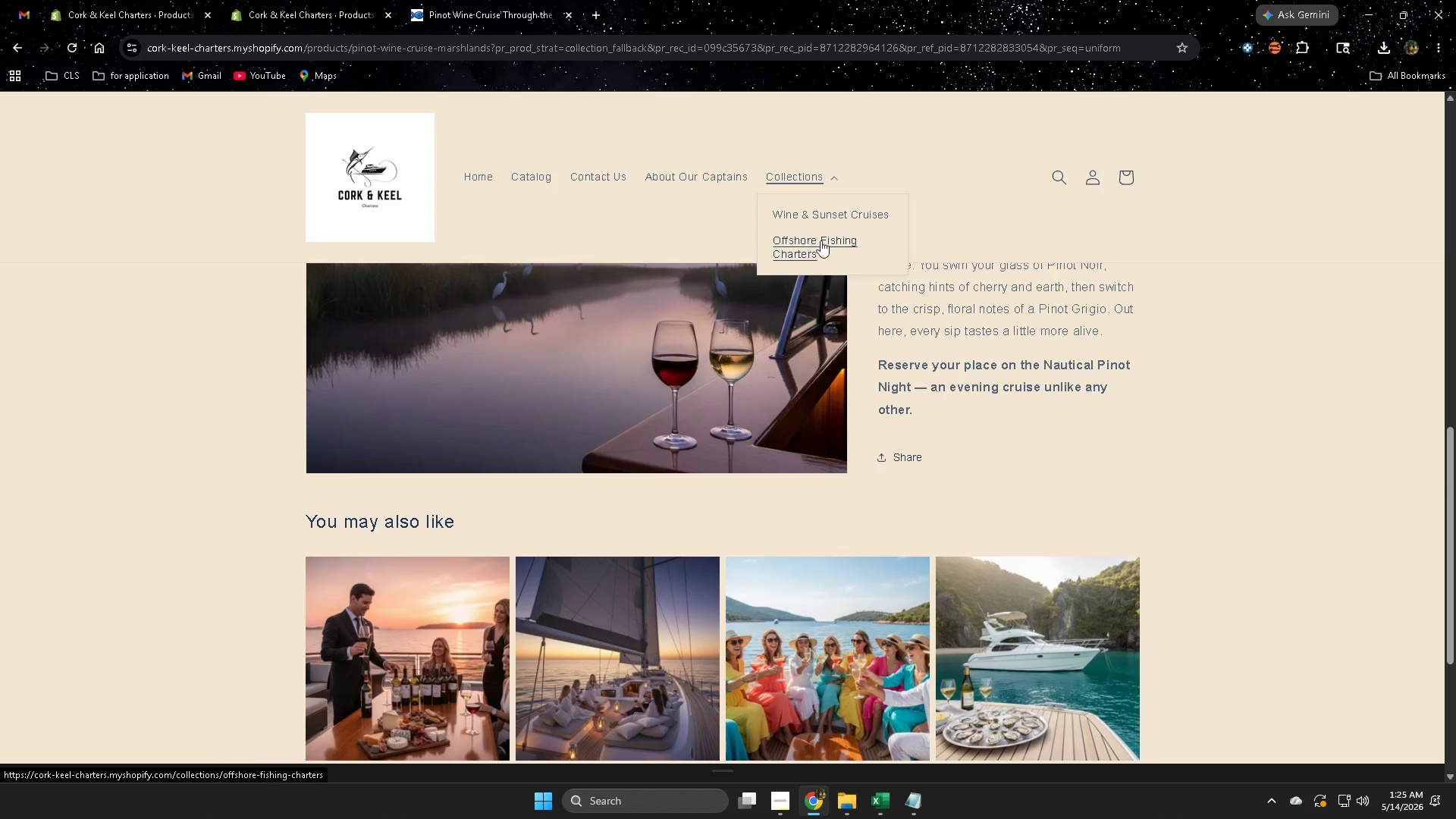 
left_click([812, 246])
 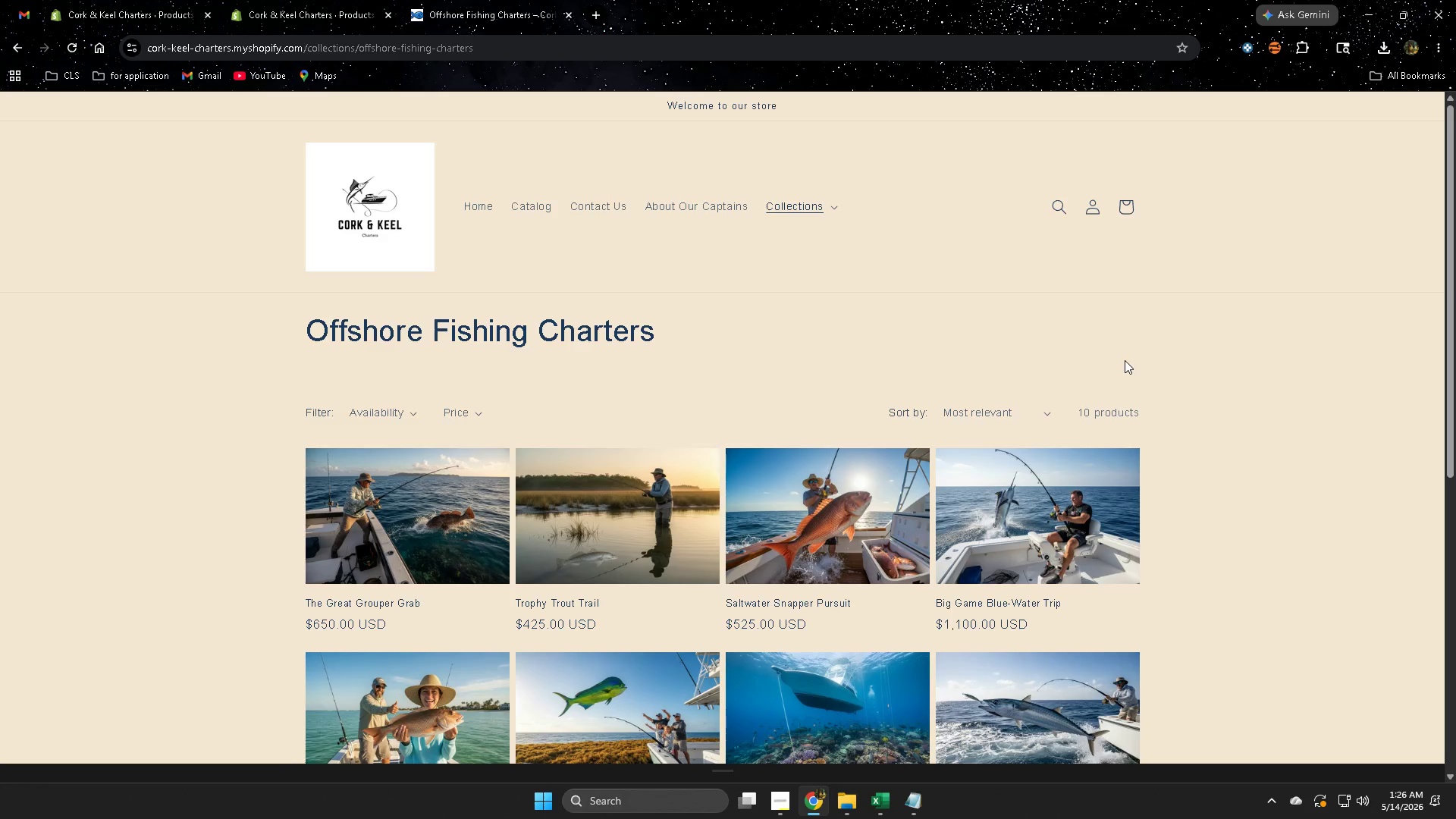 
wait(12.14)
 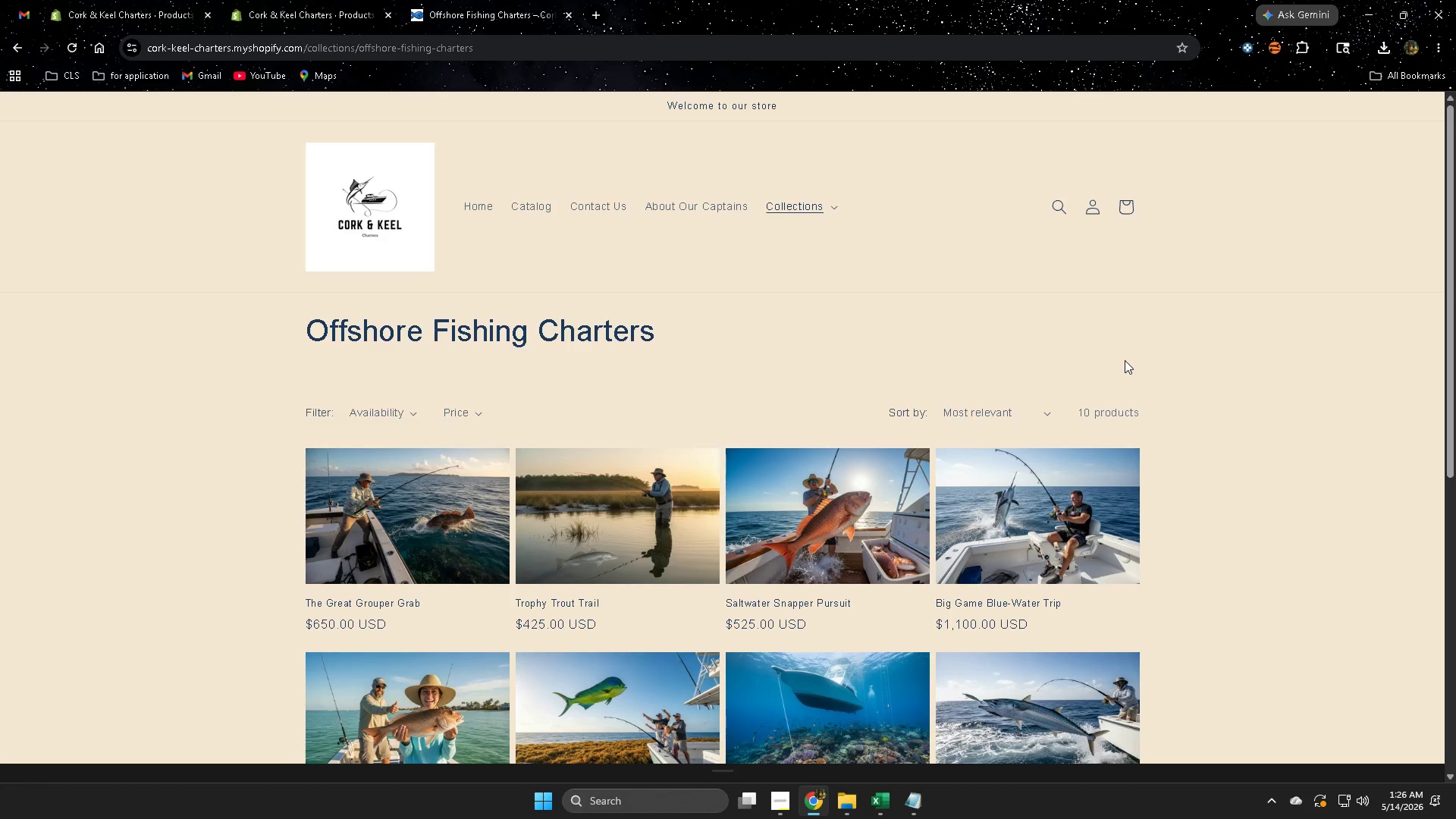 
scroll: coordinate [1204, 457], scroll_direction: down, amount: 5.0
 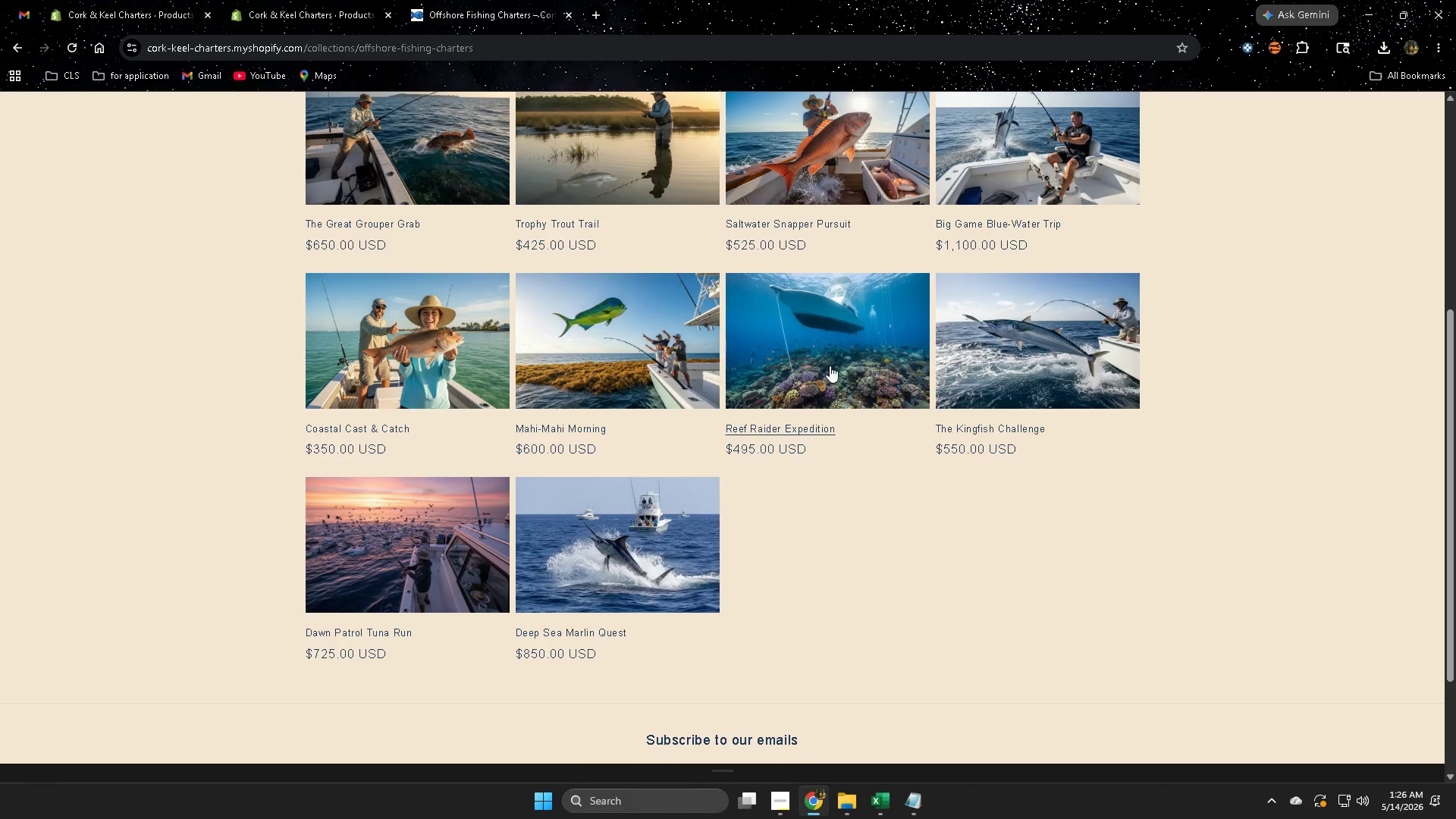 
left_click_drag(start_coordinate=[804, 357], to_coordinate=[805, 361])
 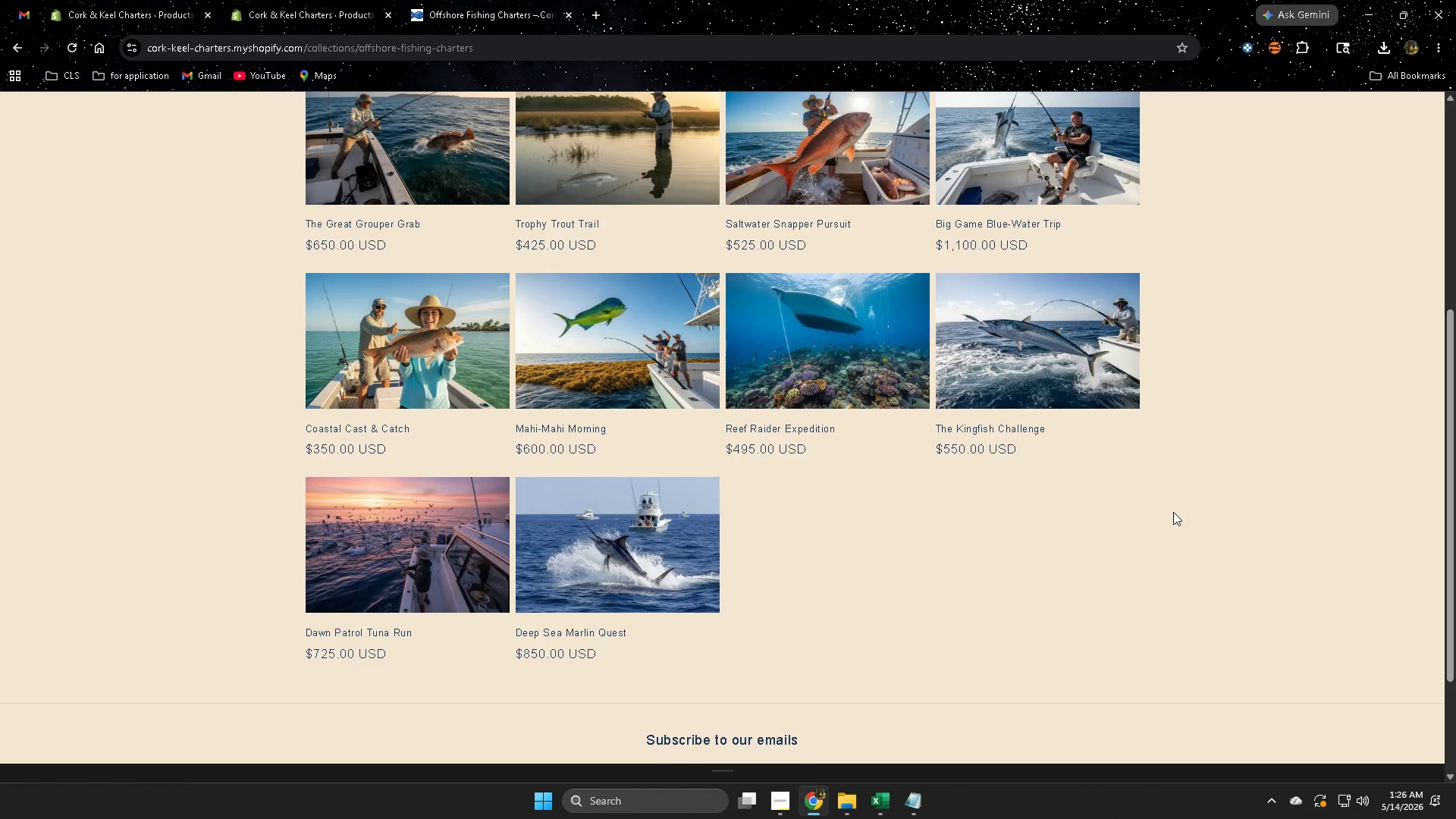 
left_click([827, 363])
 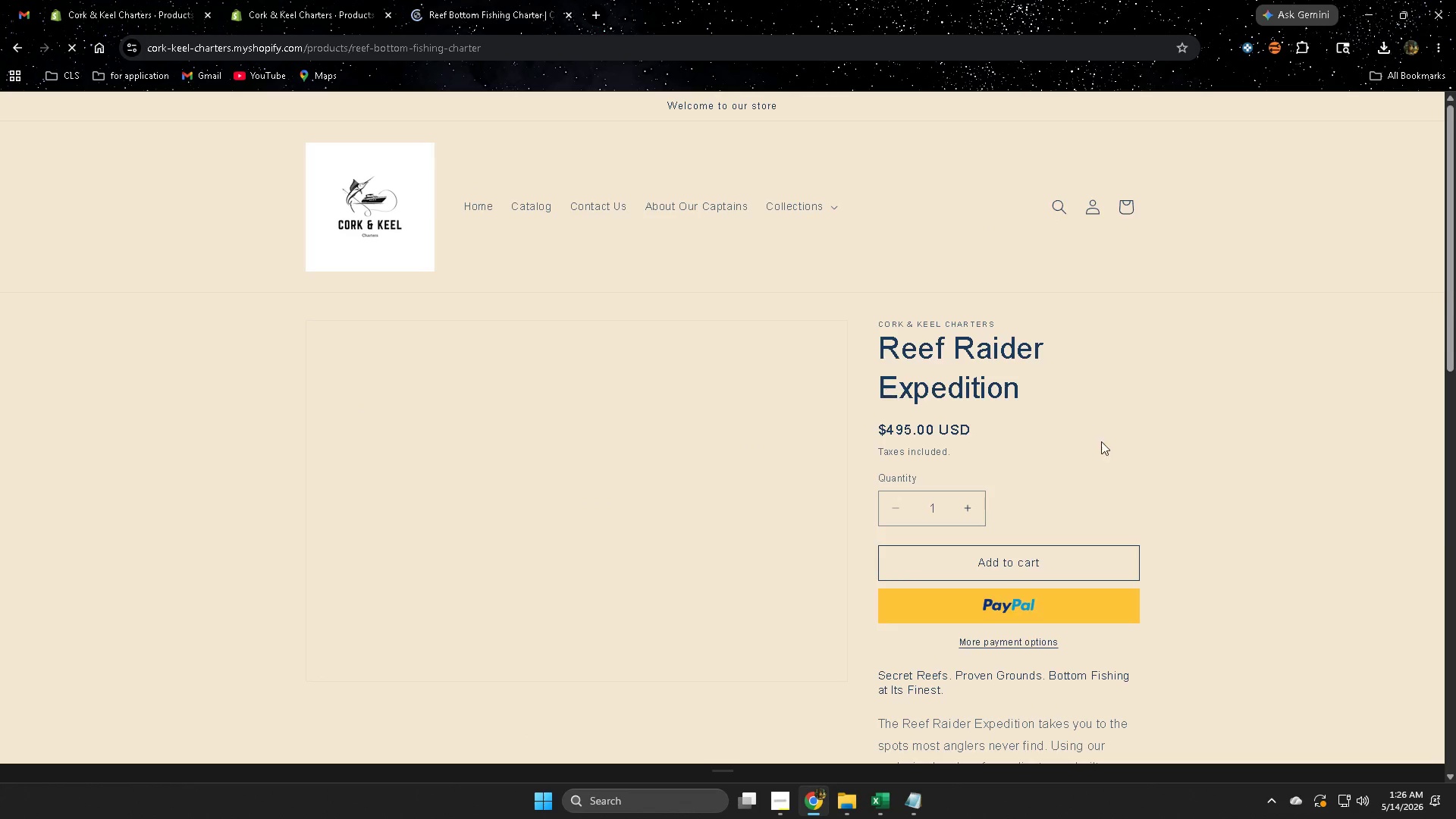 
scroll: coordinate [1357, 532], scroll_direction: down, amount: 4.0
 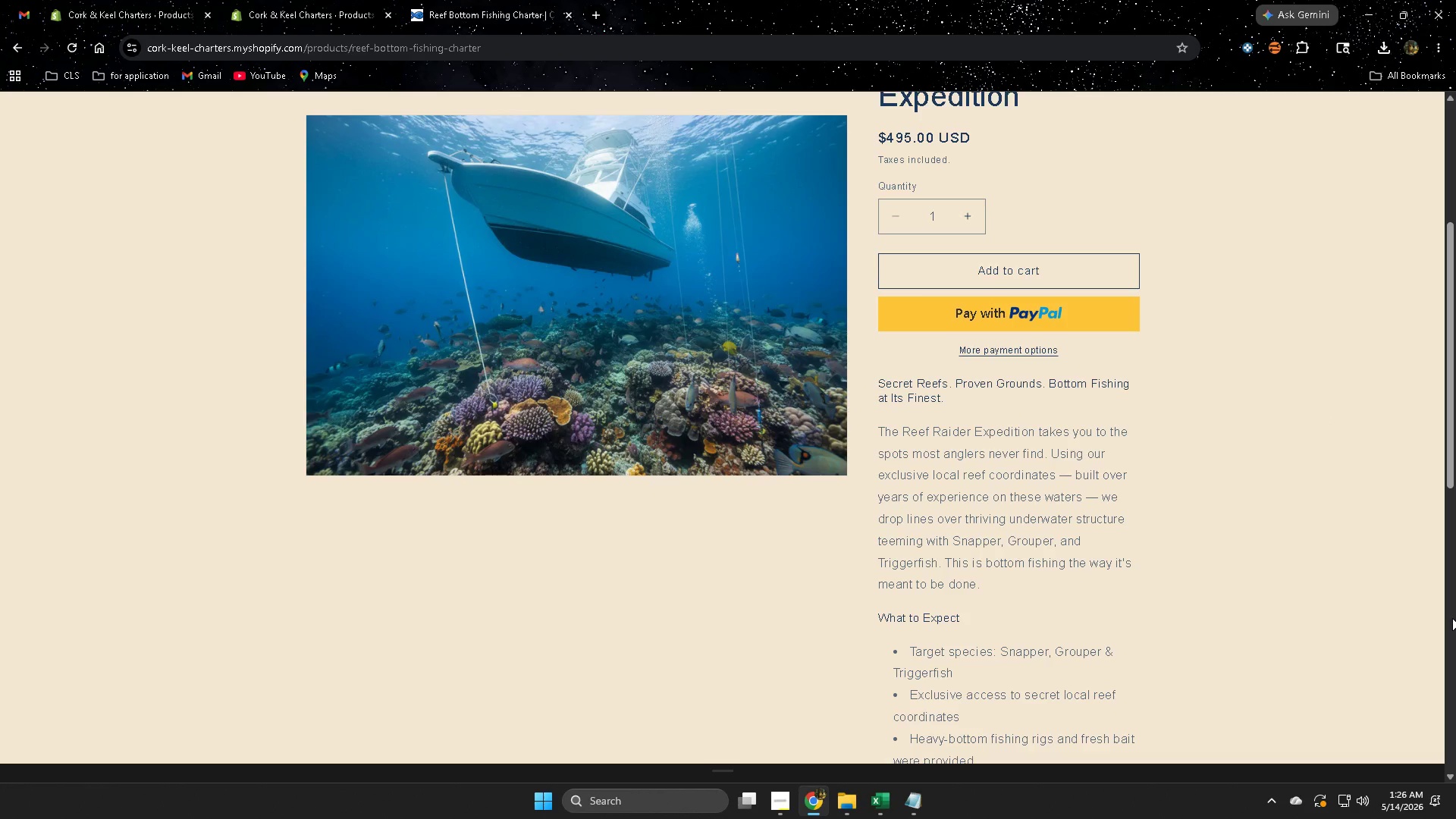 
wait(17.87)
 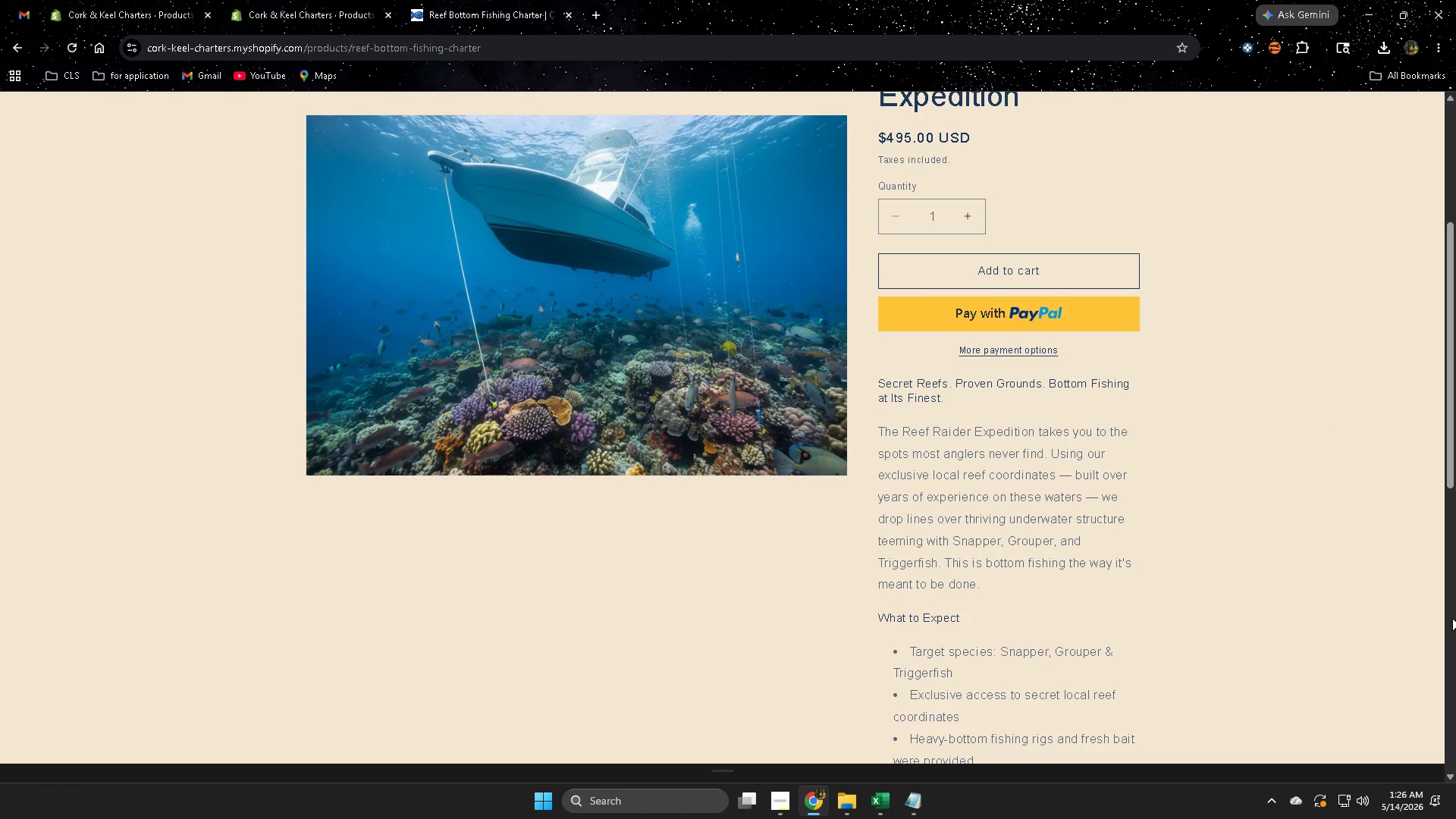 
scroll: coordinate [1251, 602], scroll_direction: down, amount: 3.0